 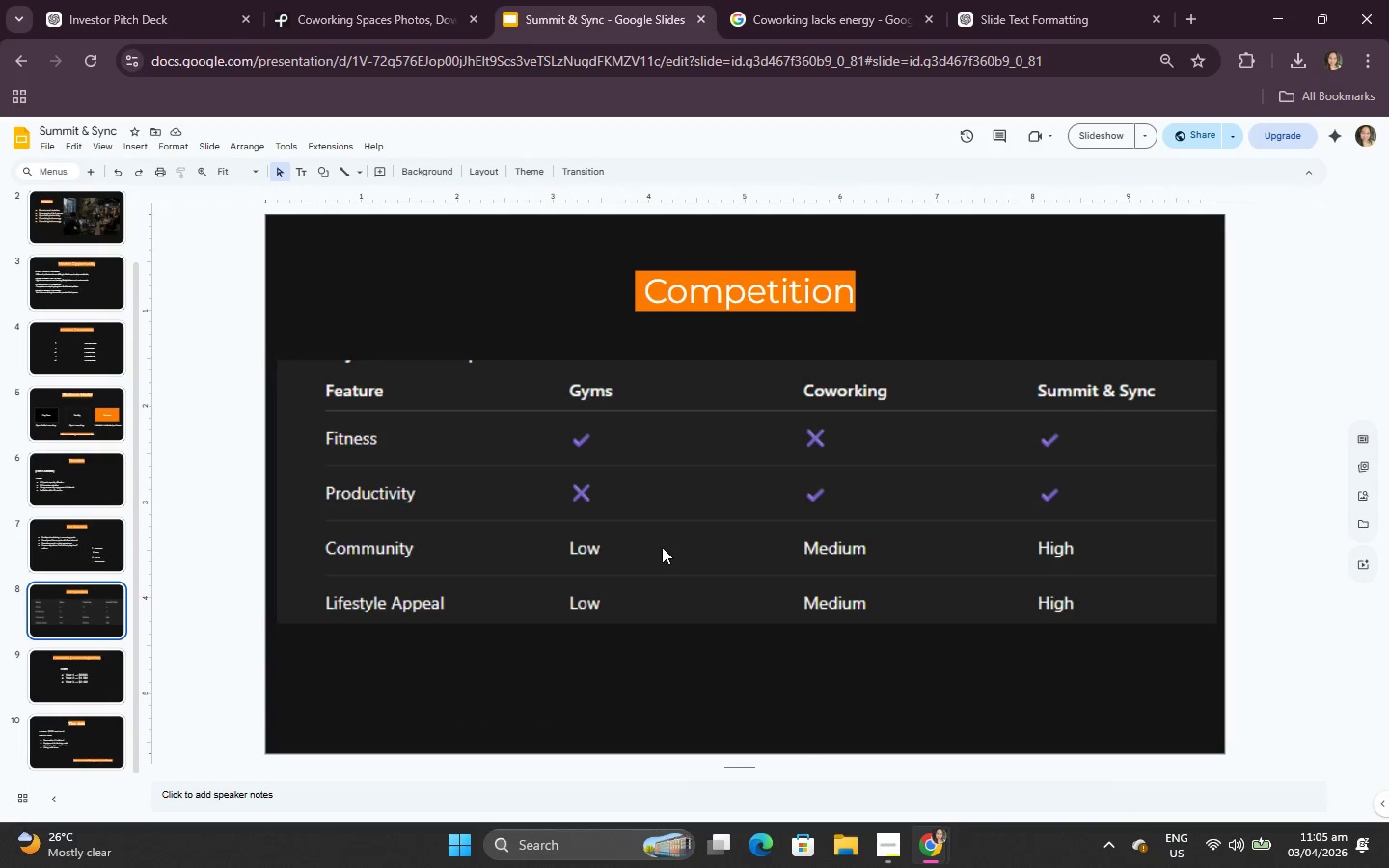 
scroll: coordinate [58, 495], scroll_direction: up, amount: 1.0
 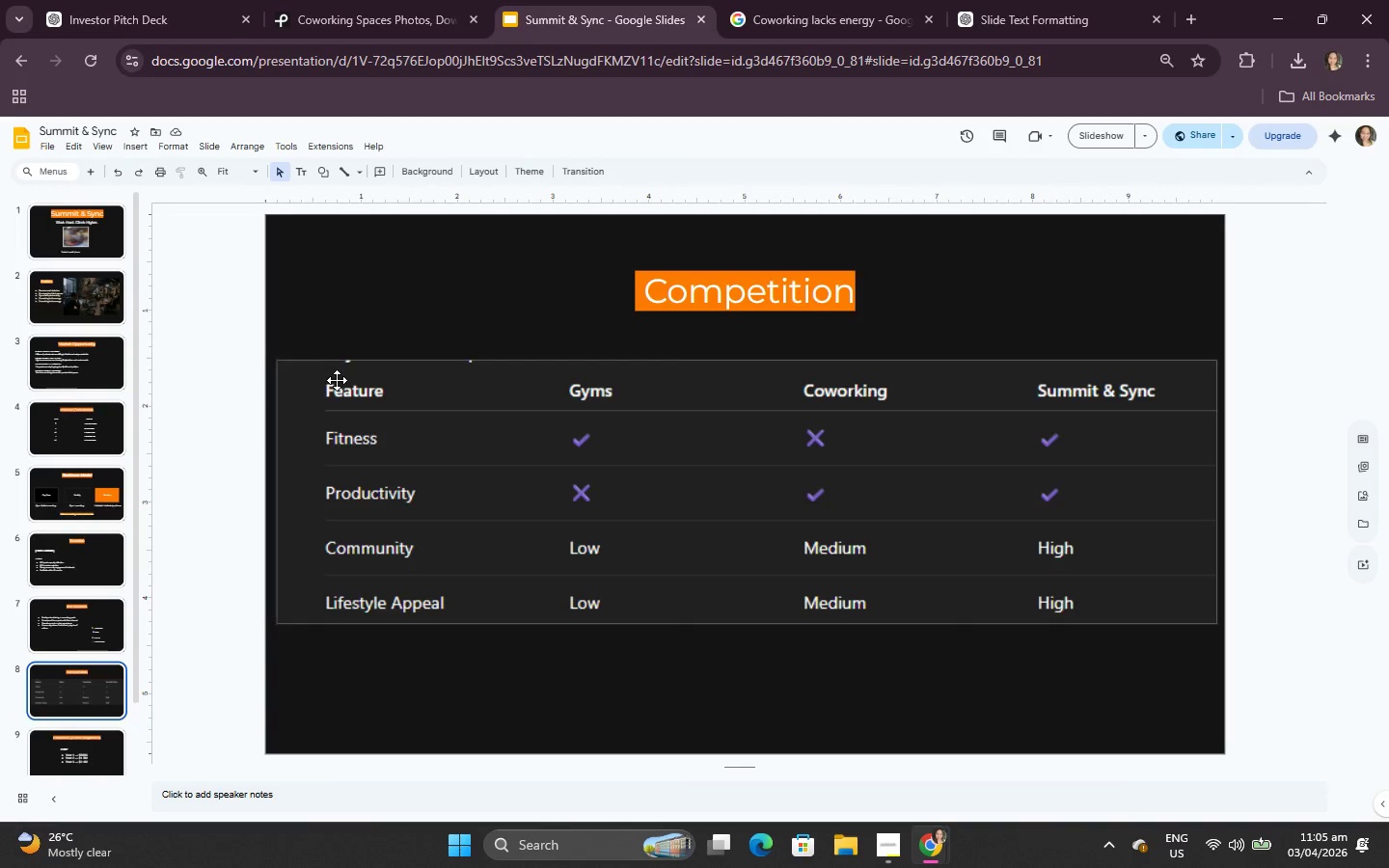 
left_click([341, 364])
 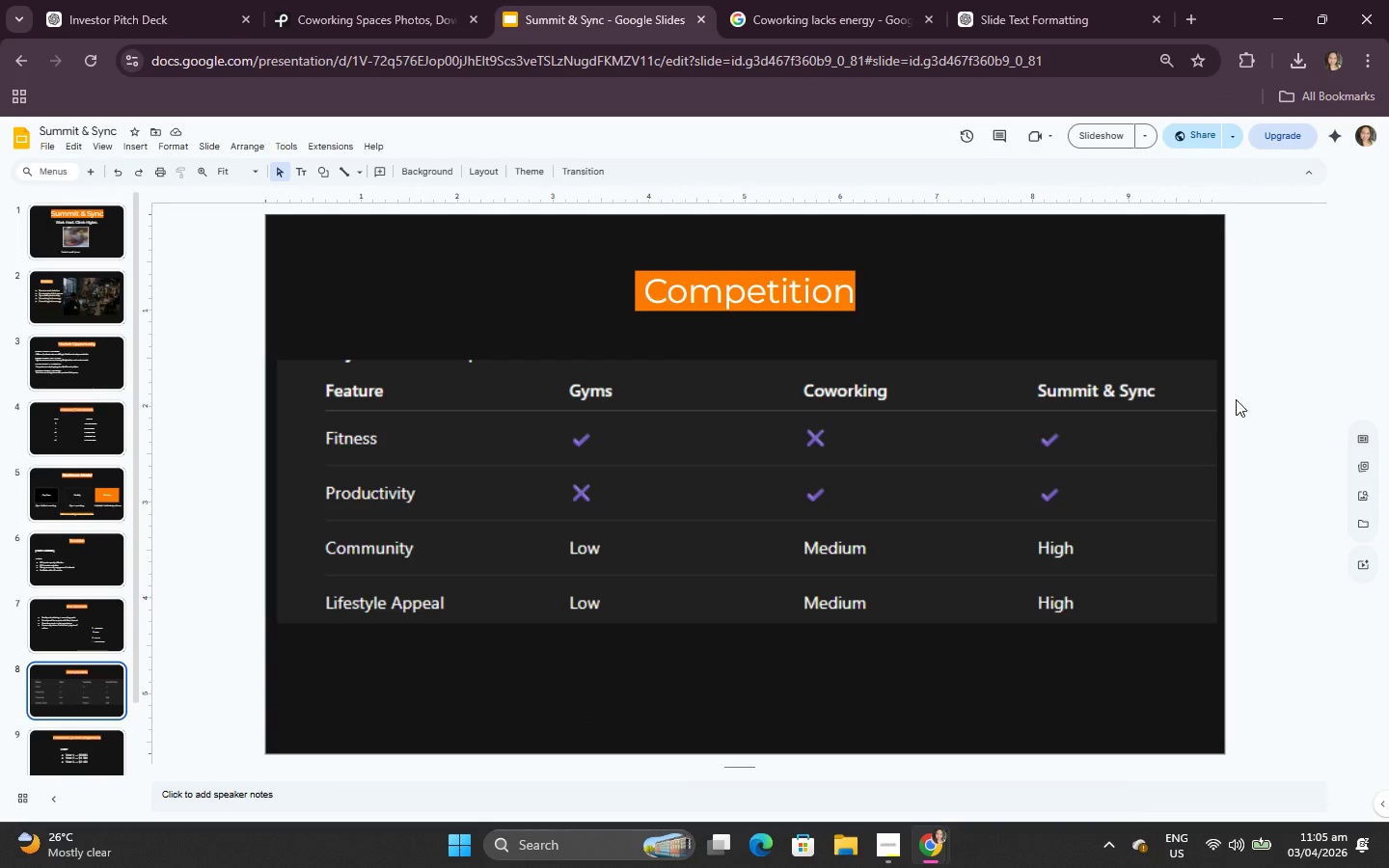 
scroll: coordinate [137, 460], scroll_direction: down, amount: 2.0
 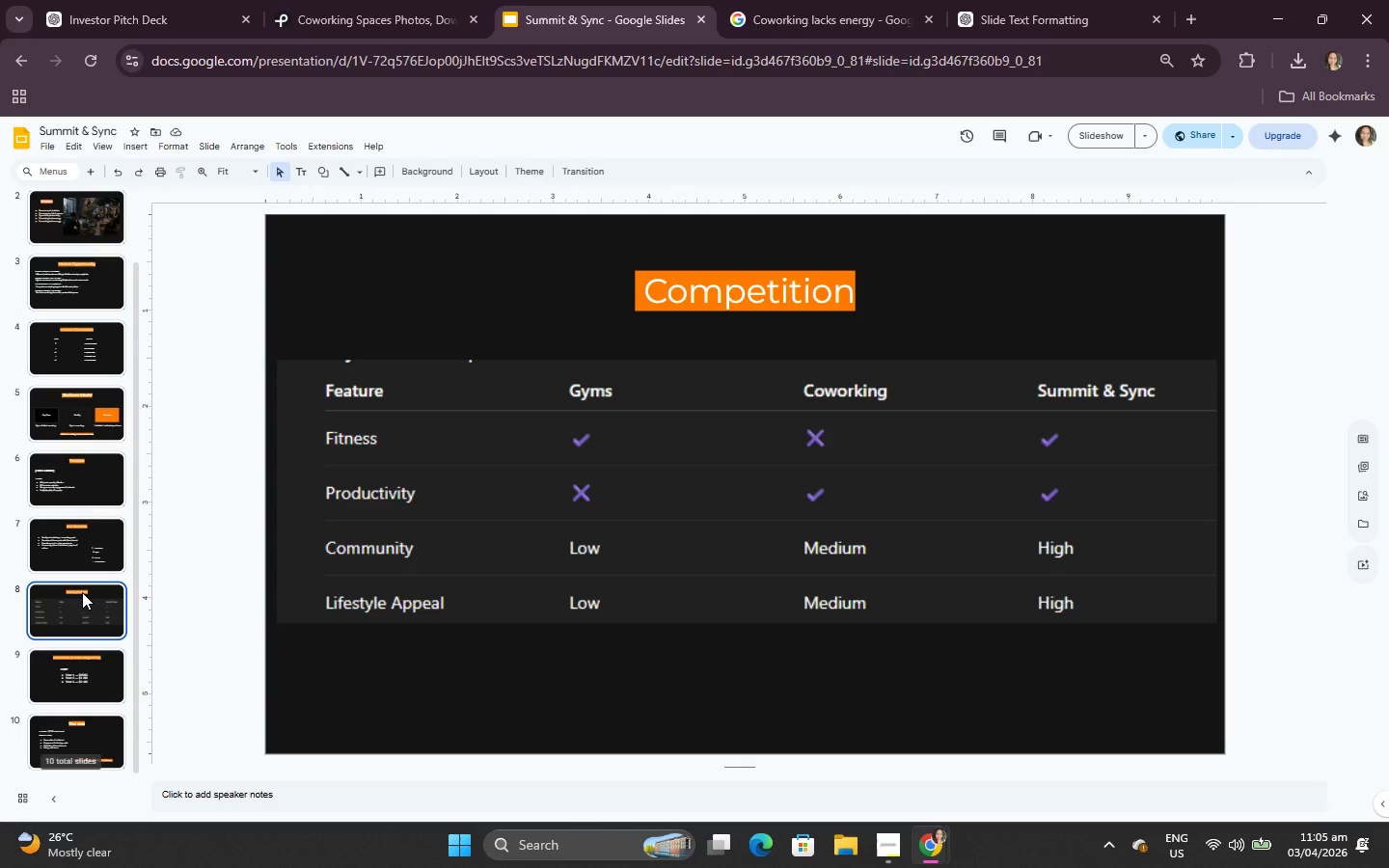 
scroll: coordinate [685, 502], scroll_direction: up, amount: 2.0
 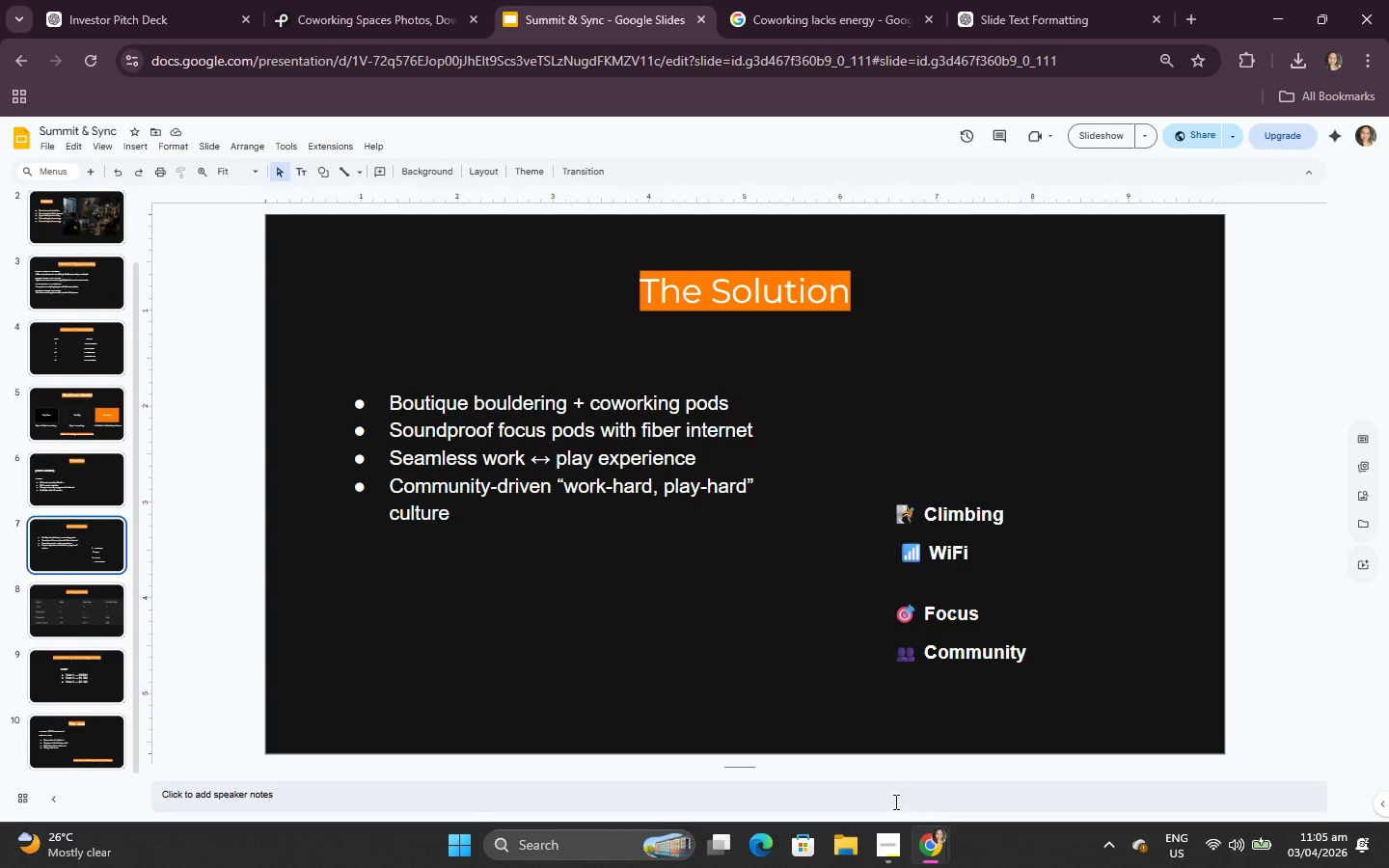 
left_click([848, 0])
 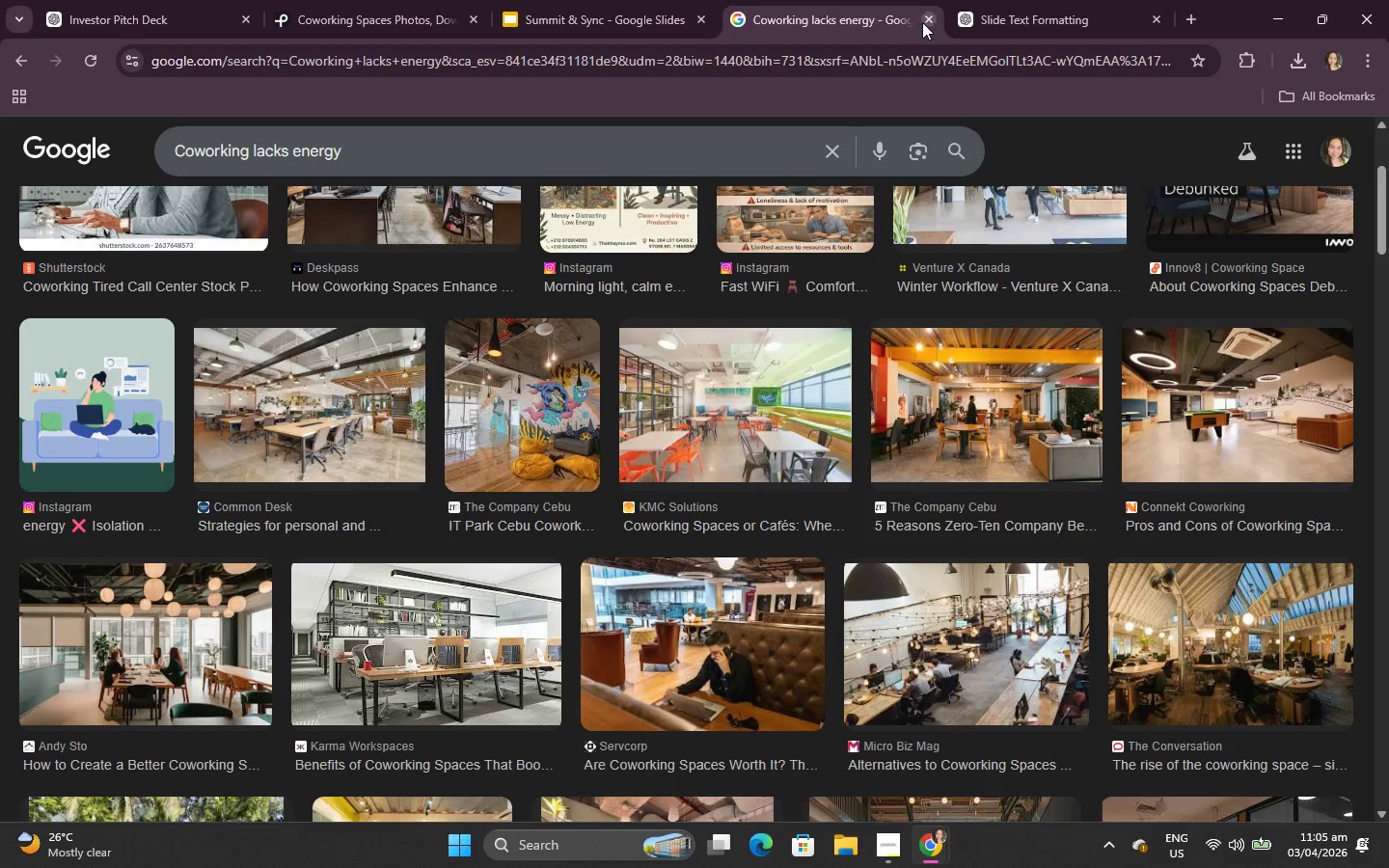 
scroll: coordinate [664, 521], scroll_direction: up, amount: 3.0
 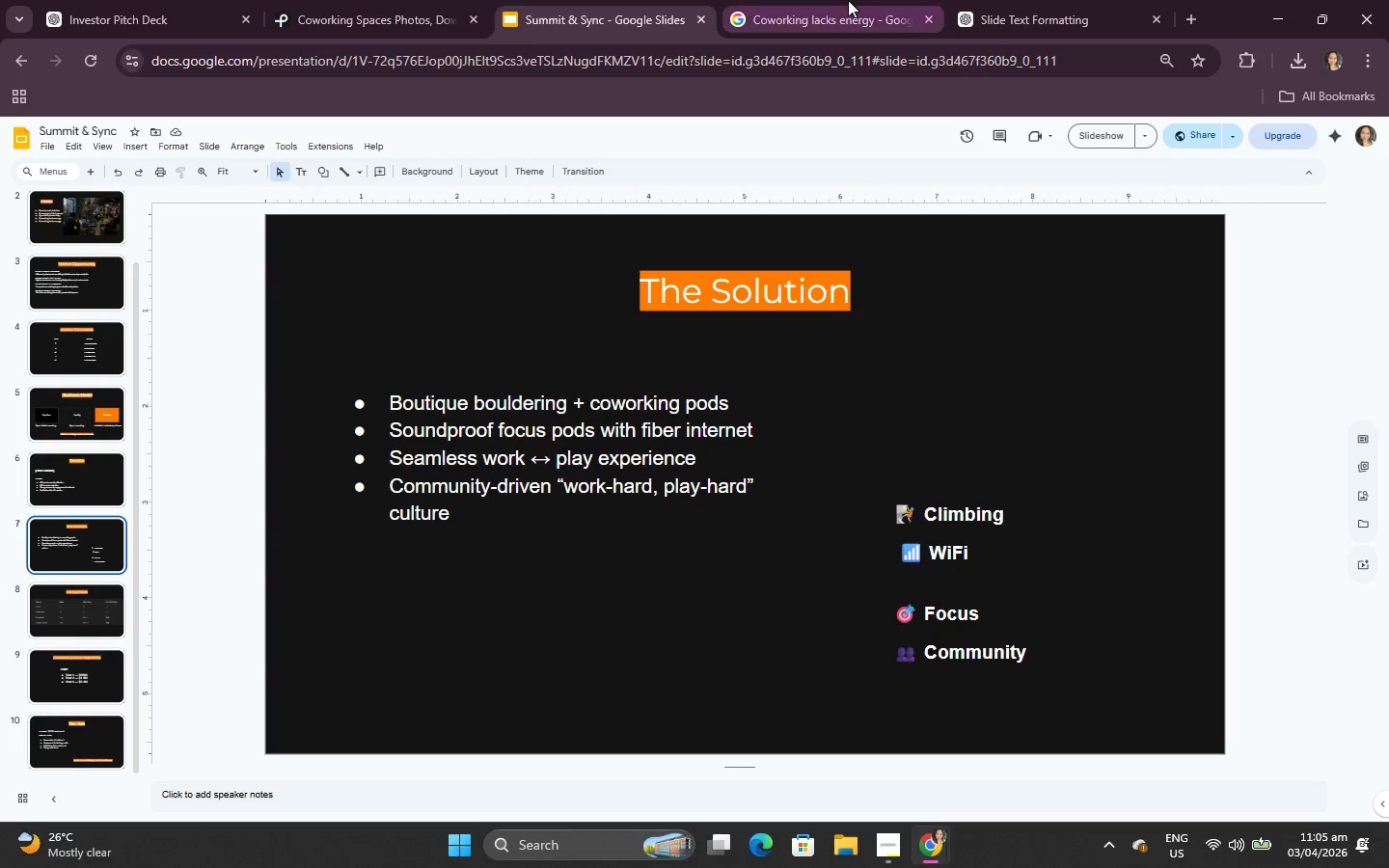 
left_click([922, 22])
 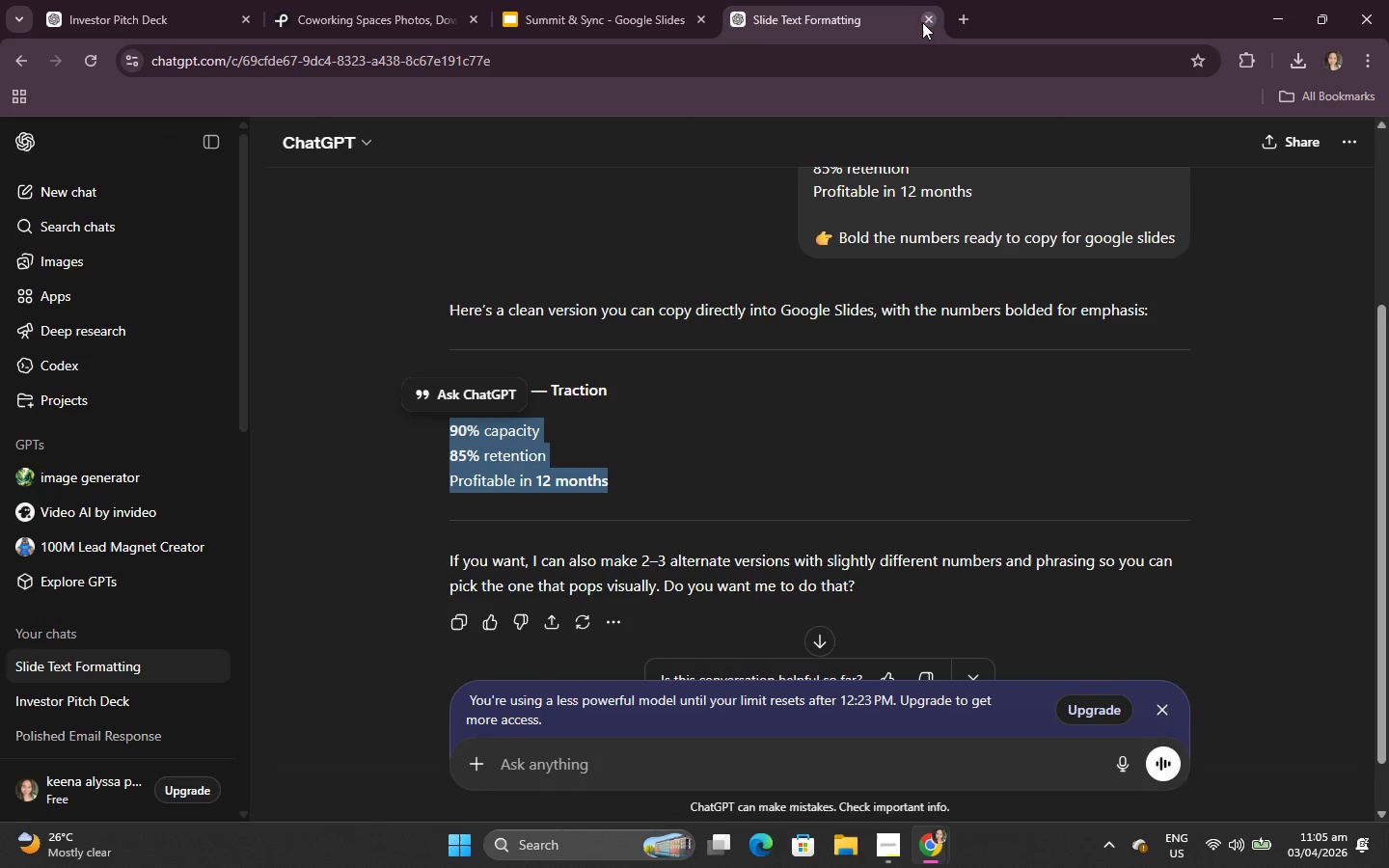 
left_click([922, 22])
 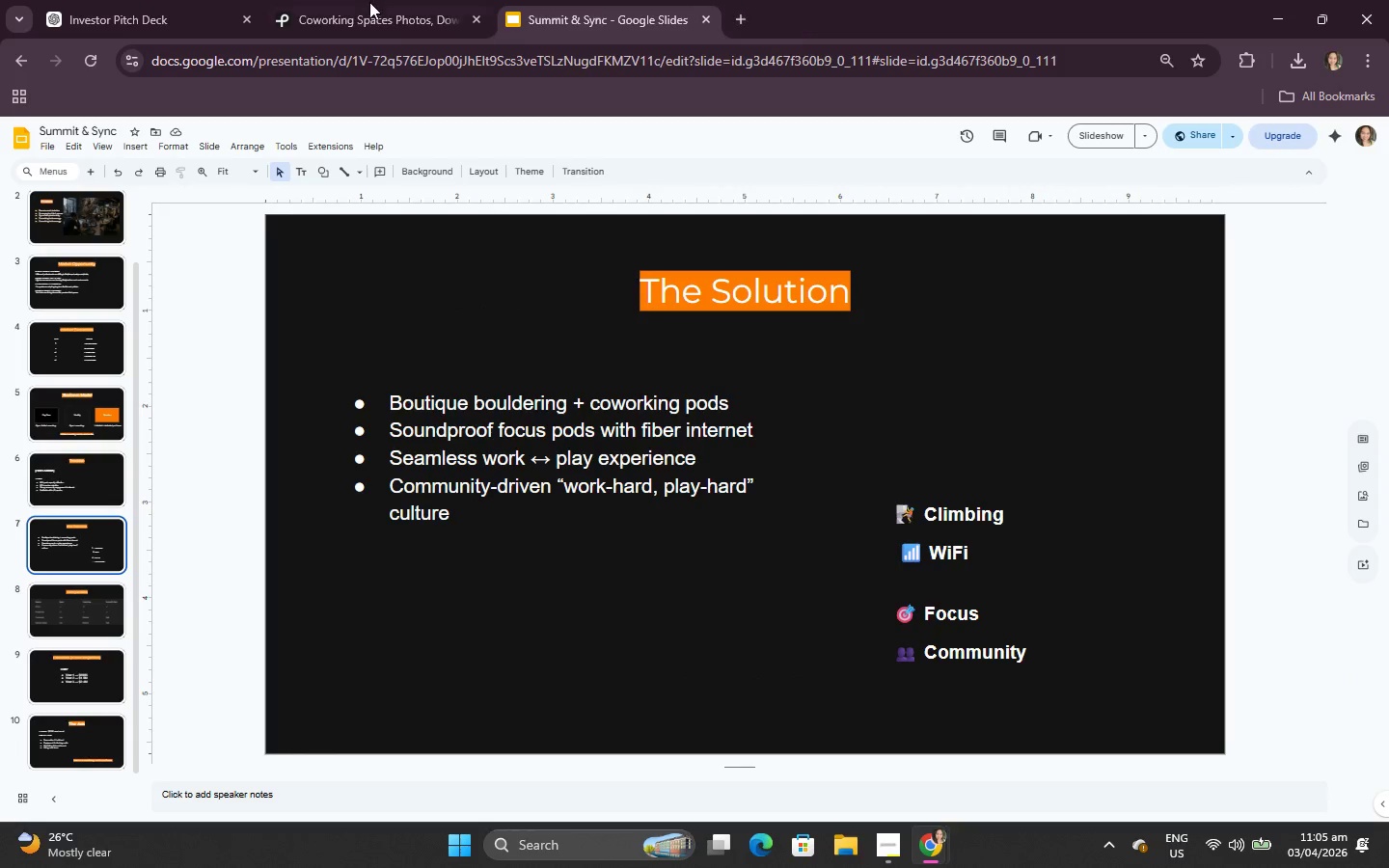 
left_click([368, 3])
 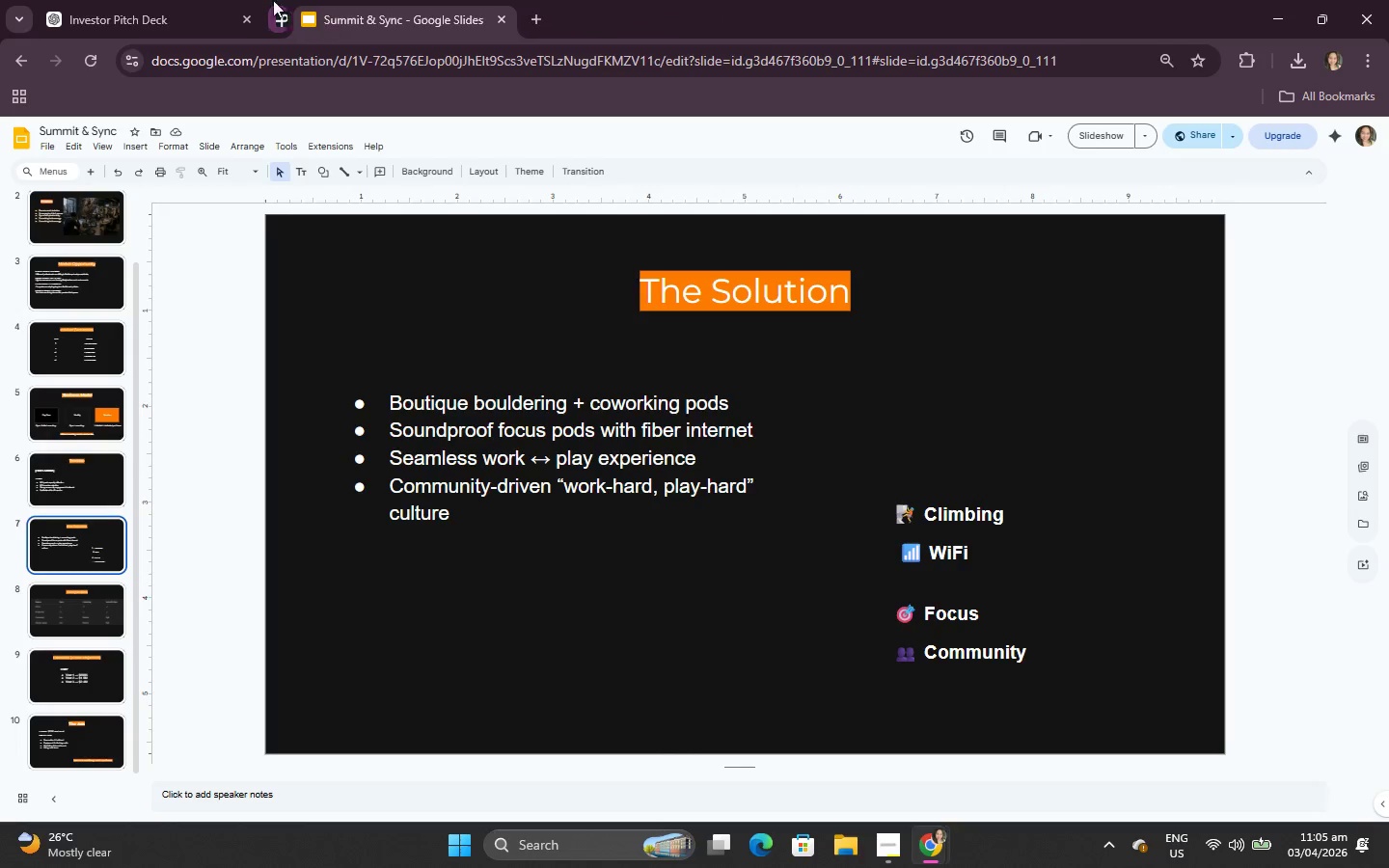 
left_click([148, 0])
 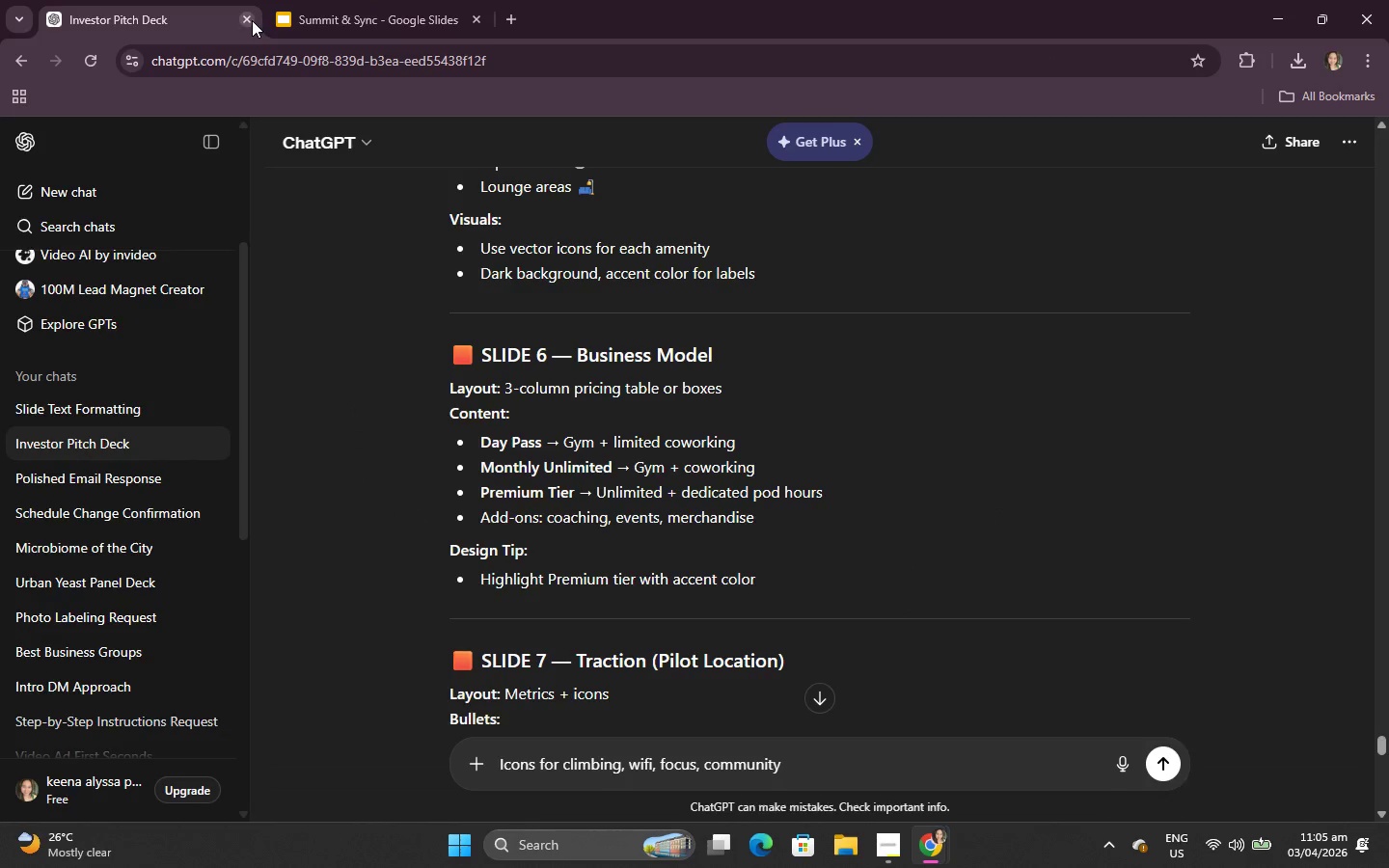 
left_click([251, 20])
 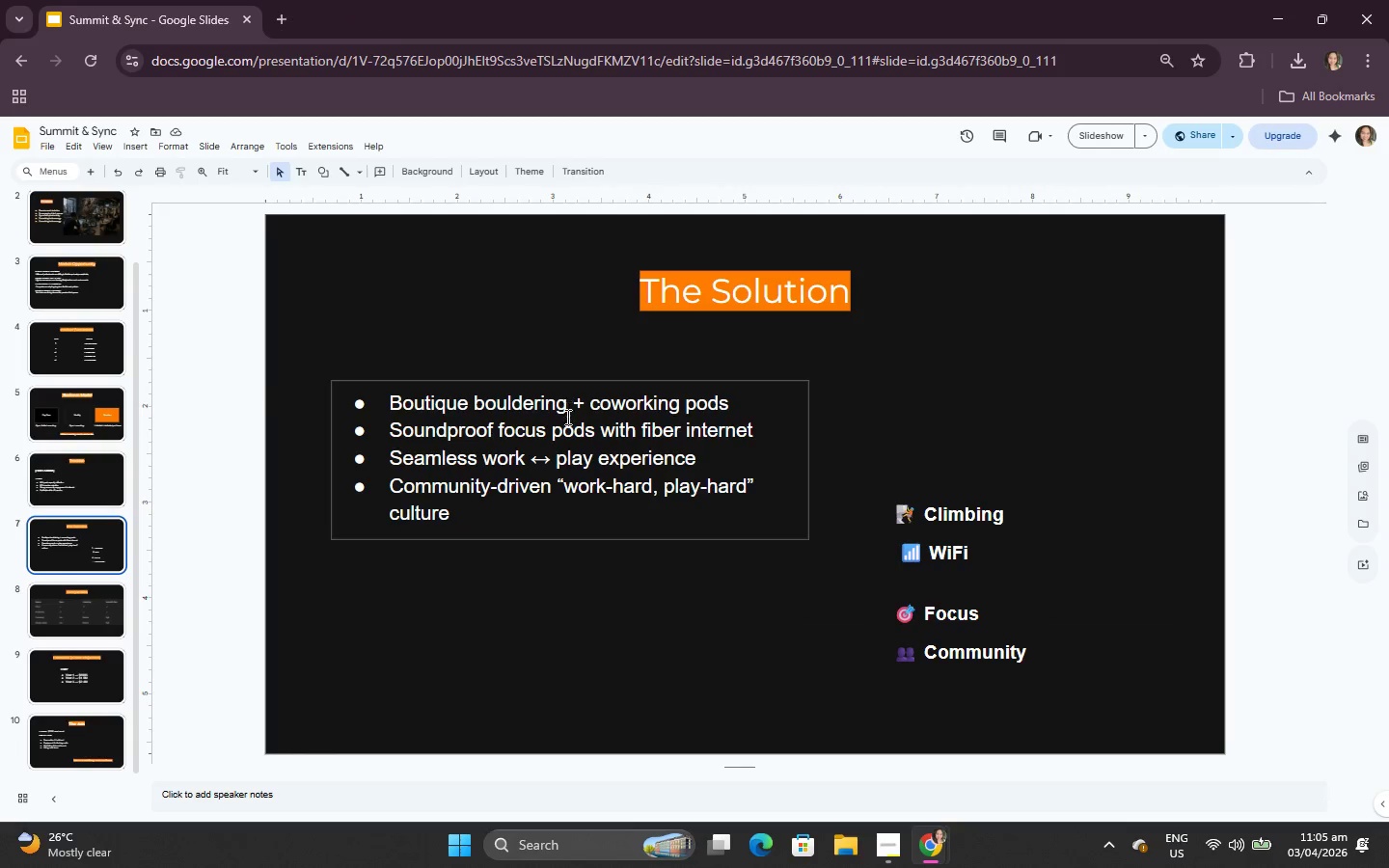 
left_click([882, 845])
 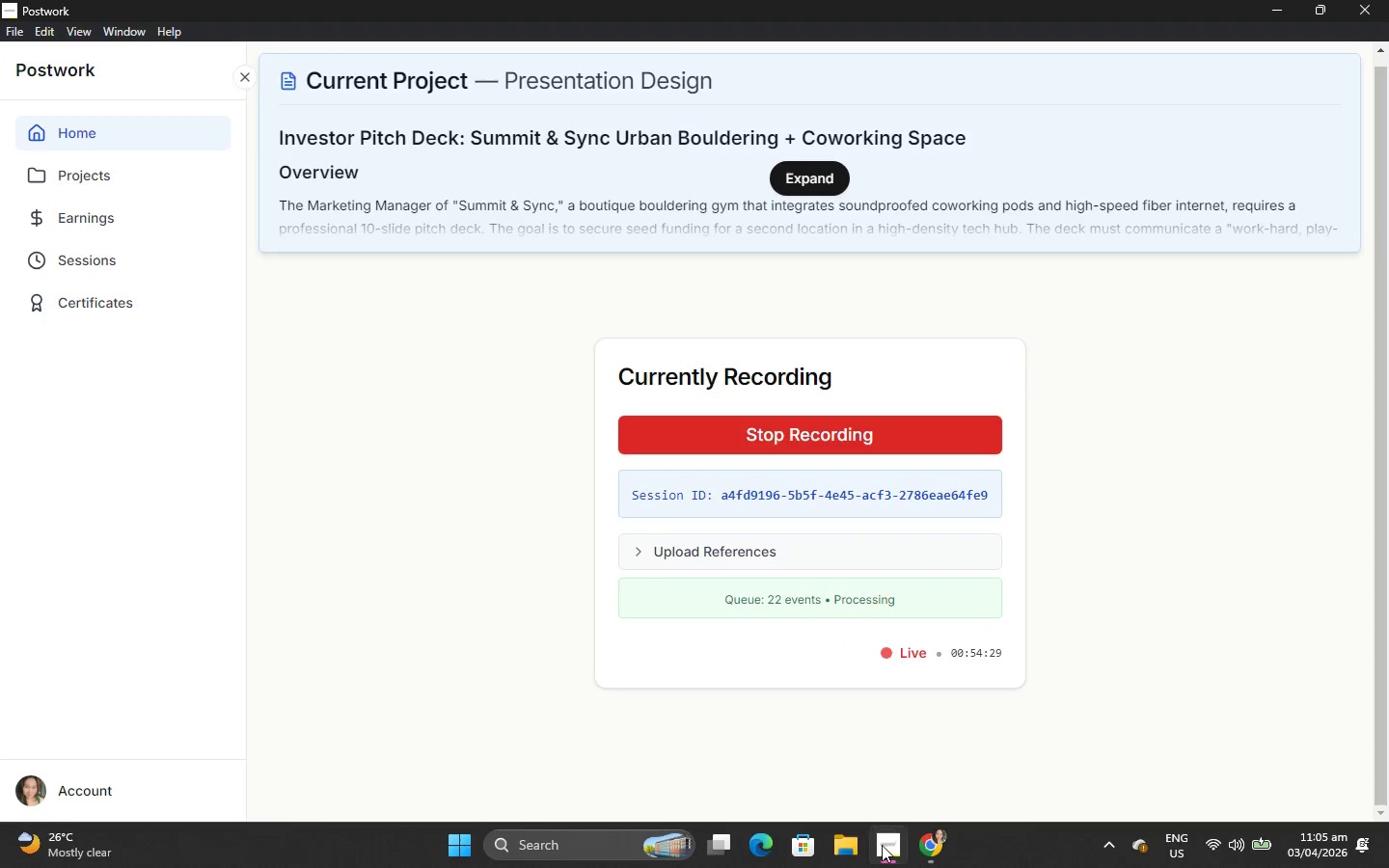 
scroll: coordinate [588, 508], scroll_direction: none, amount: 0.0